 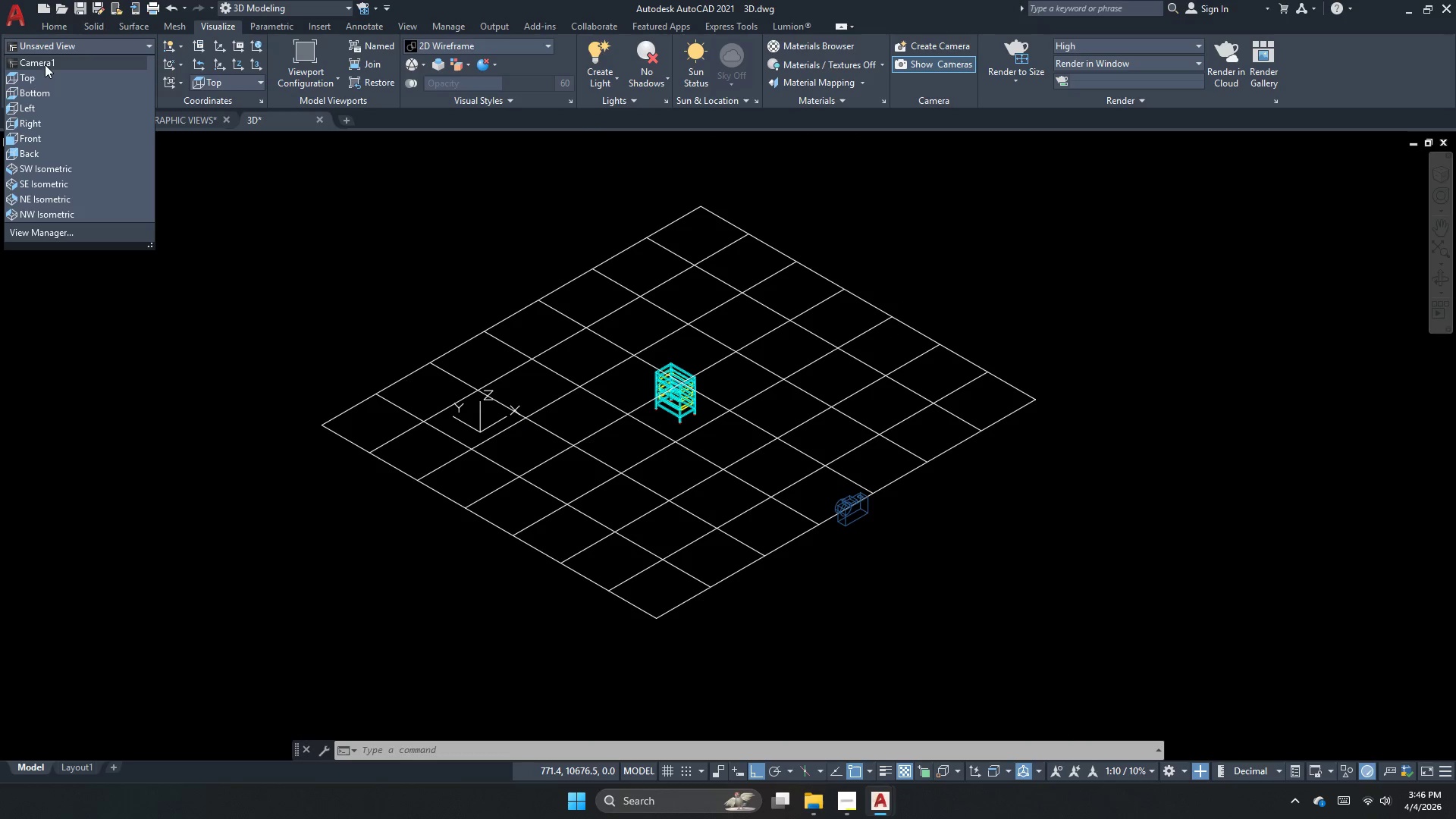 
left_click_drag(start_coordinate=[62, 71], to_coordinate=[77, 61])
 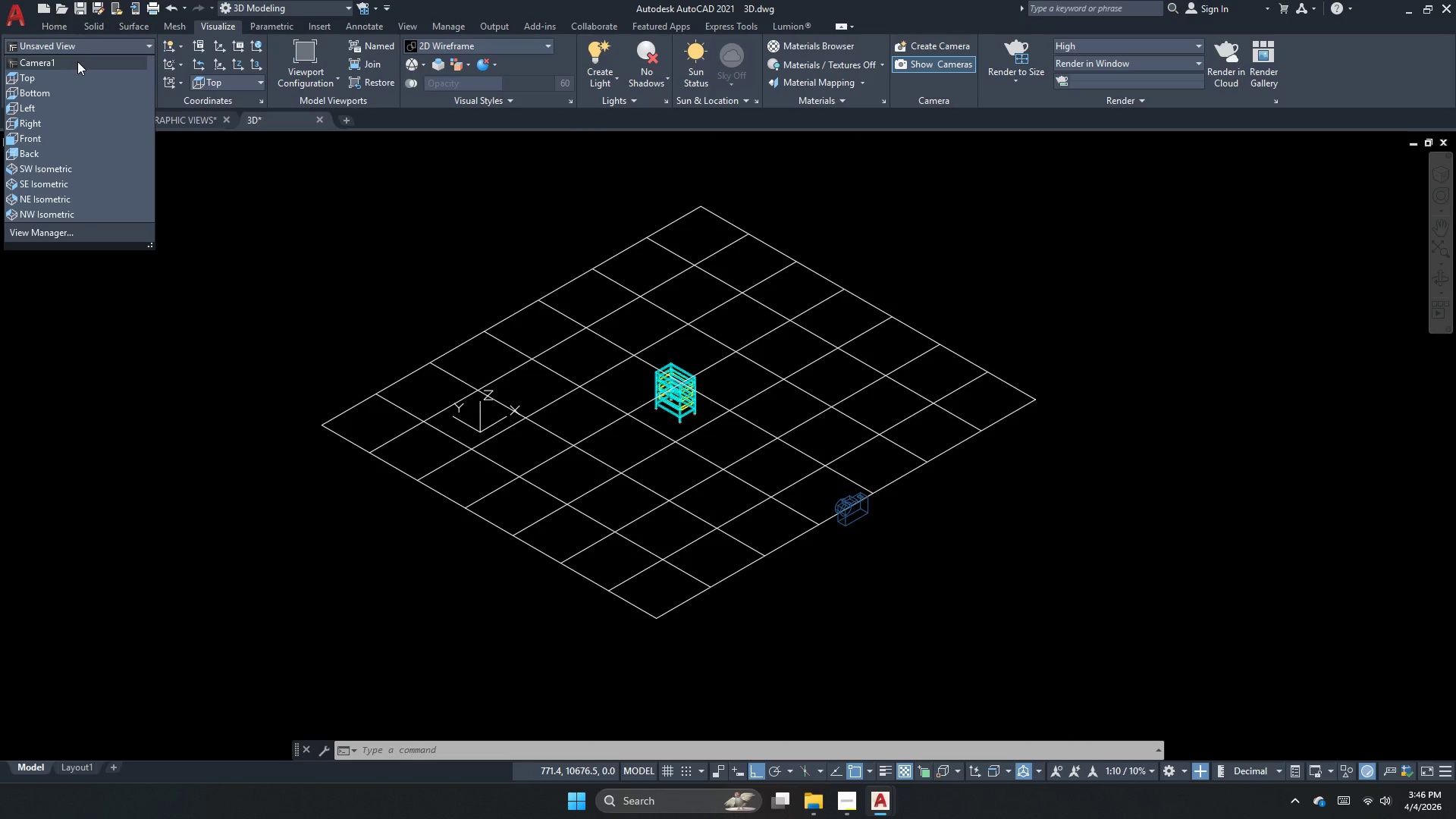 
left_click([77, 61])
 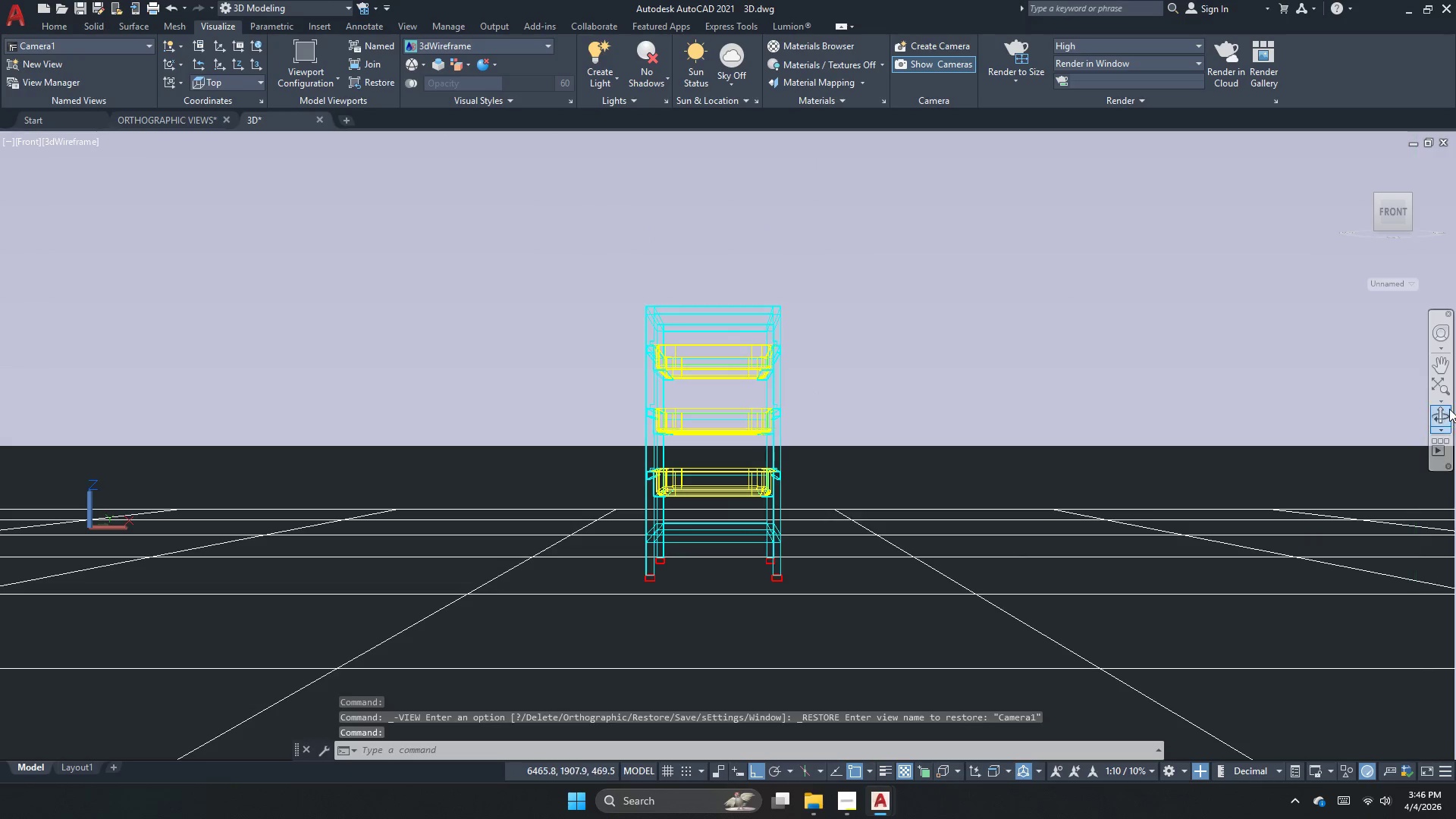 
left_click_drag(start_coordinate=[849, 488], to_coordinate=[950, 538])
 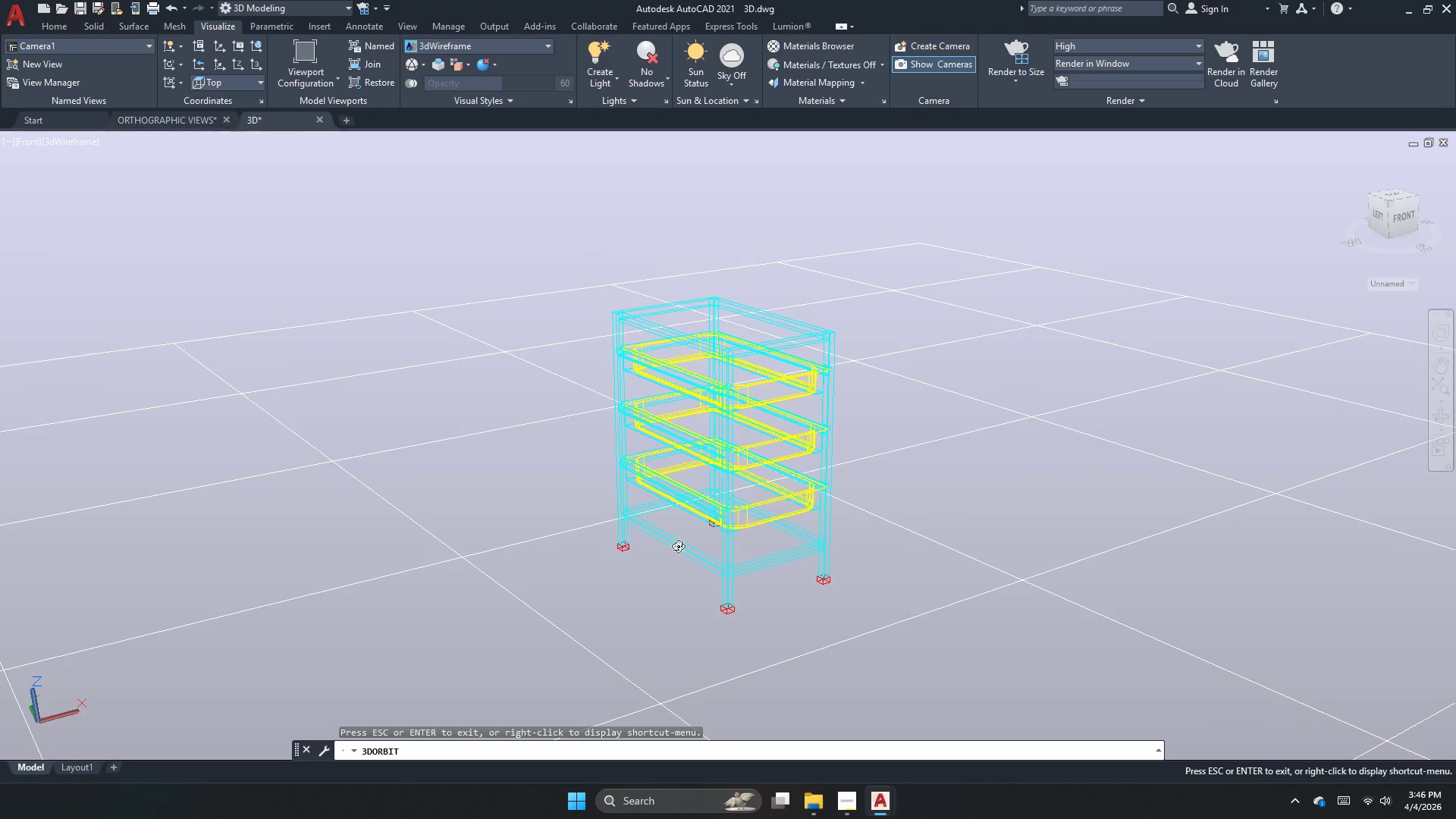 
scroll: coordinate [674, 549], scroll_direction: up, amount: 4.0
 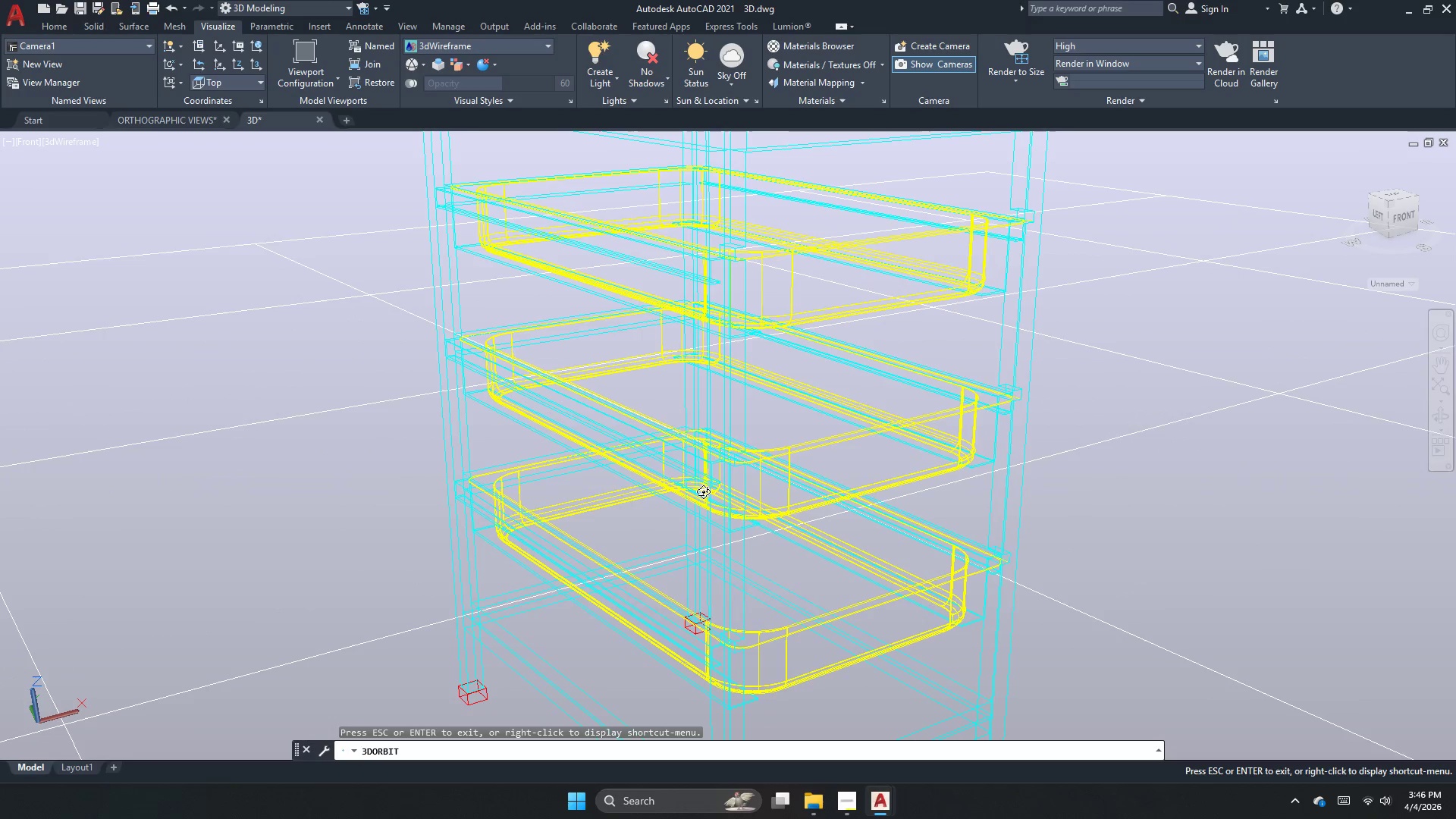 
scroll: coordinate [690, 492], scroll_direction: down, amount: 2.0
 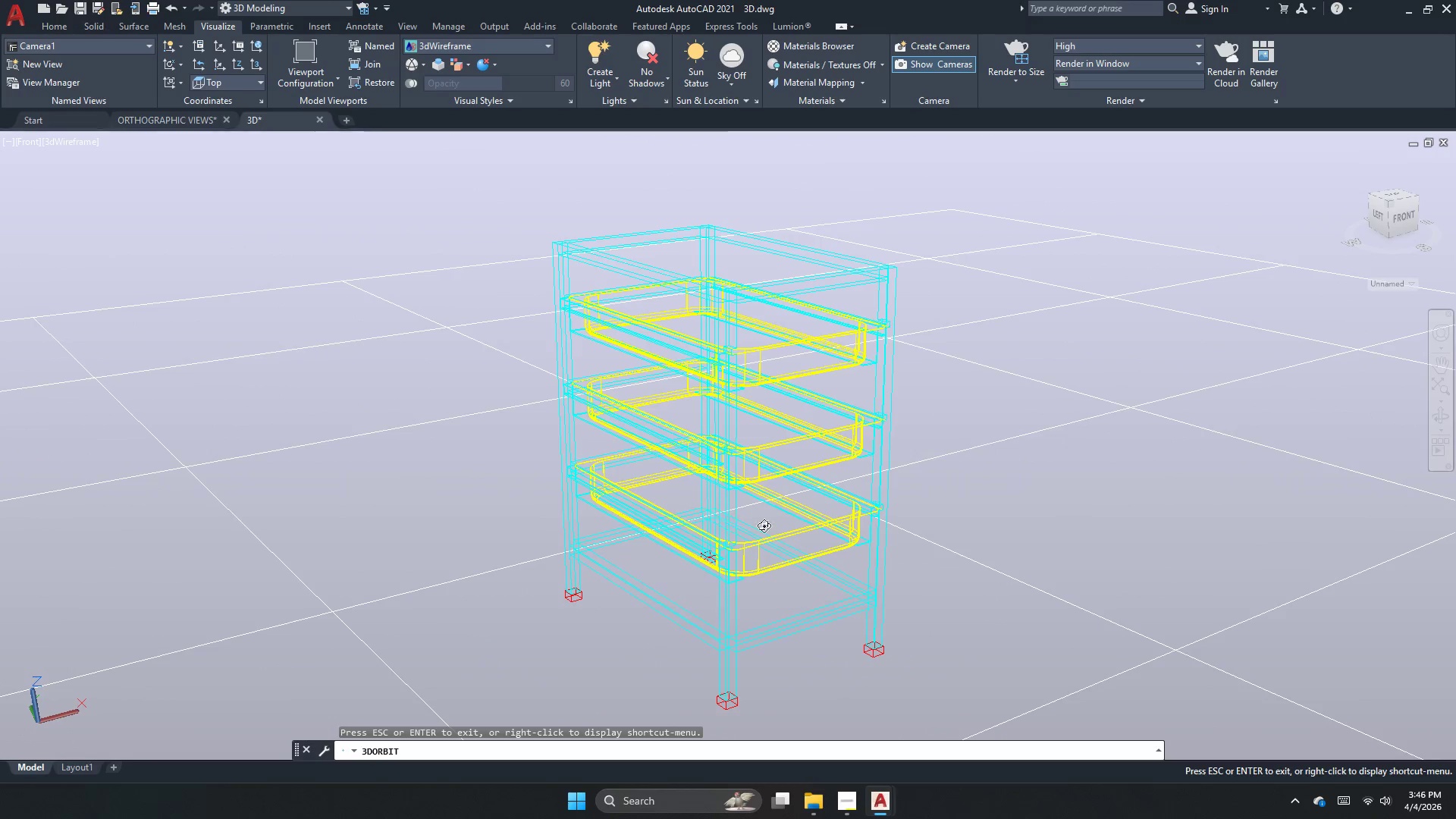 
left_click_drag(start_coordinate=[772, 532], to_coordinate=[772, 545])
 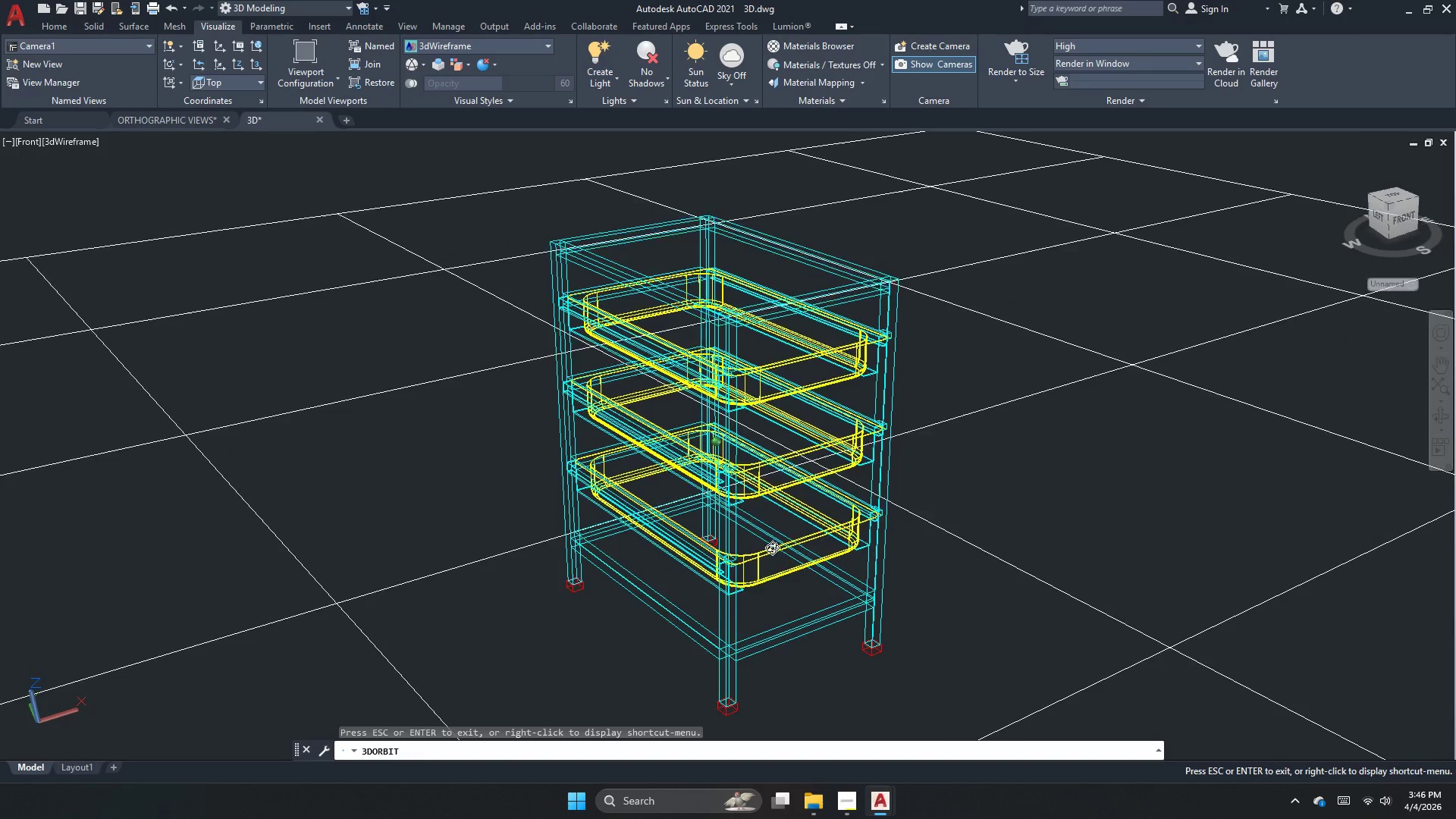 
left_click_drag(start_coordinate=[772, 547], to_coordinate=[772, 551])
 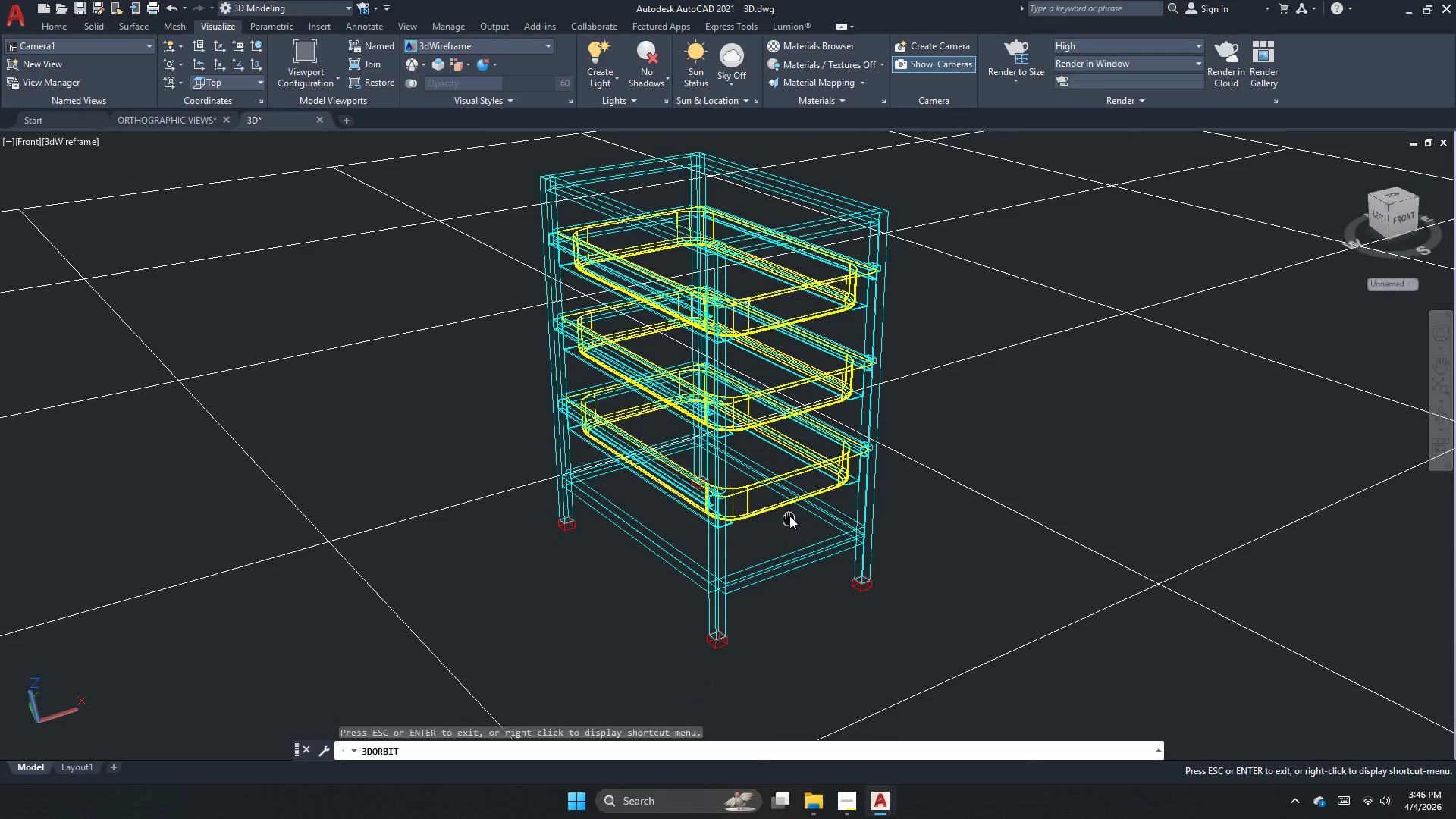 
scroll: coordinate [742, 480], scroll_direction: up, amount: 1.0
 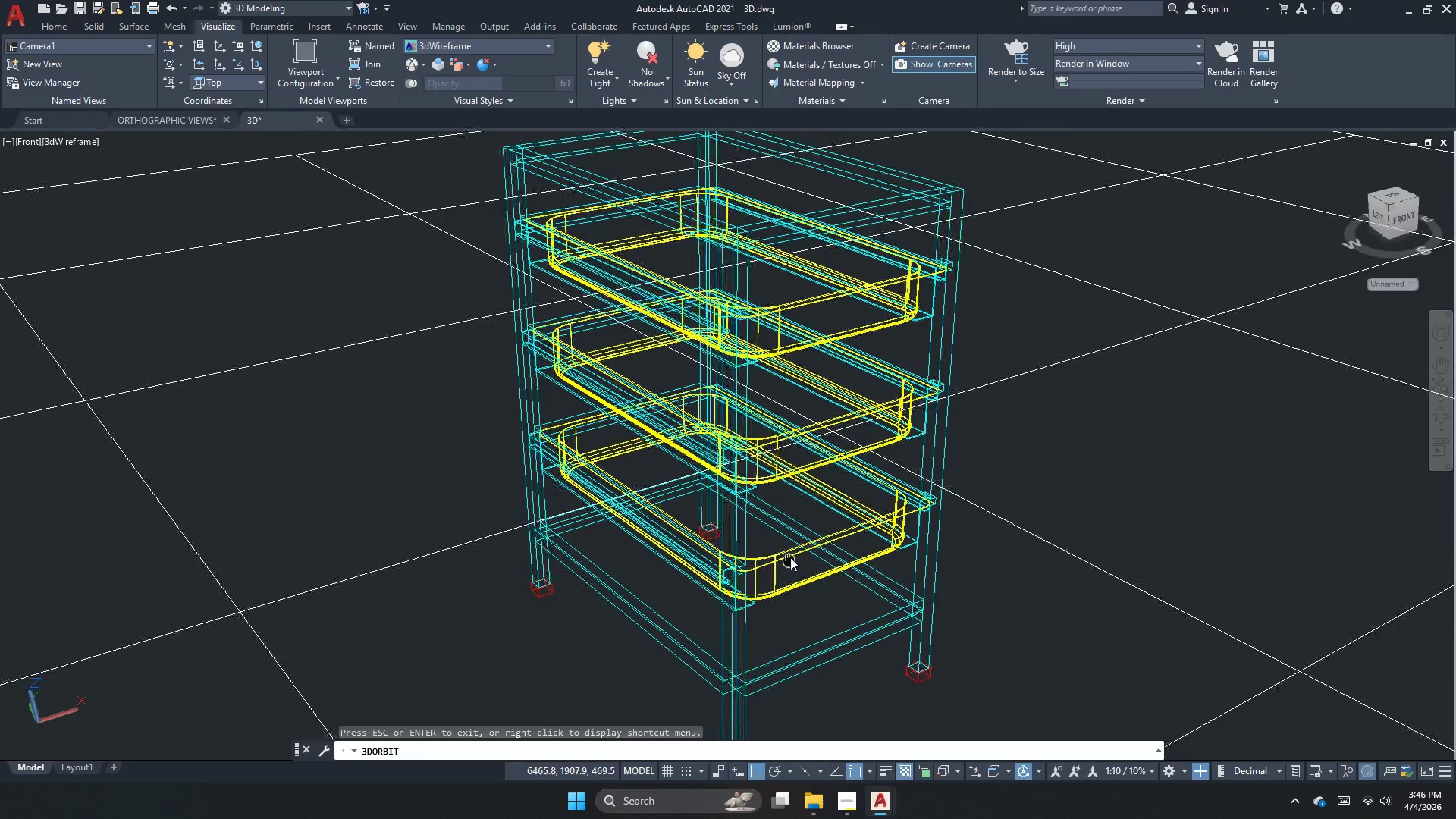 
scroll: coordinate [799, 541], scroll_direction: none, amount: 0.0
 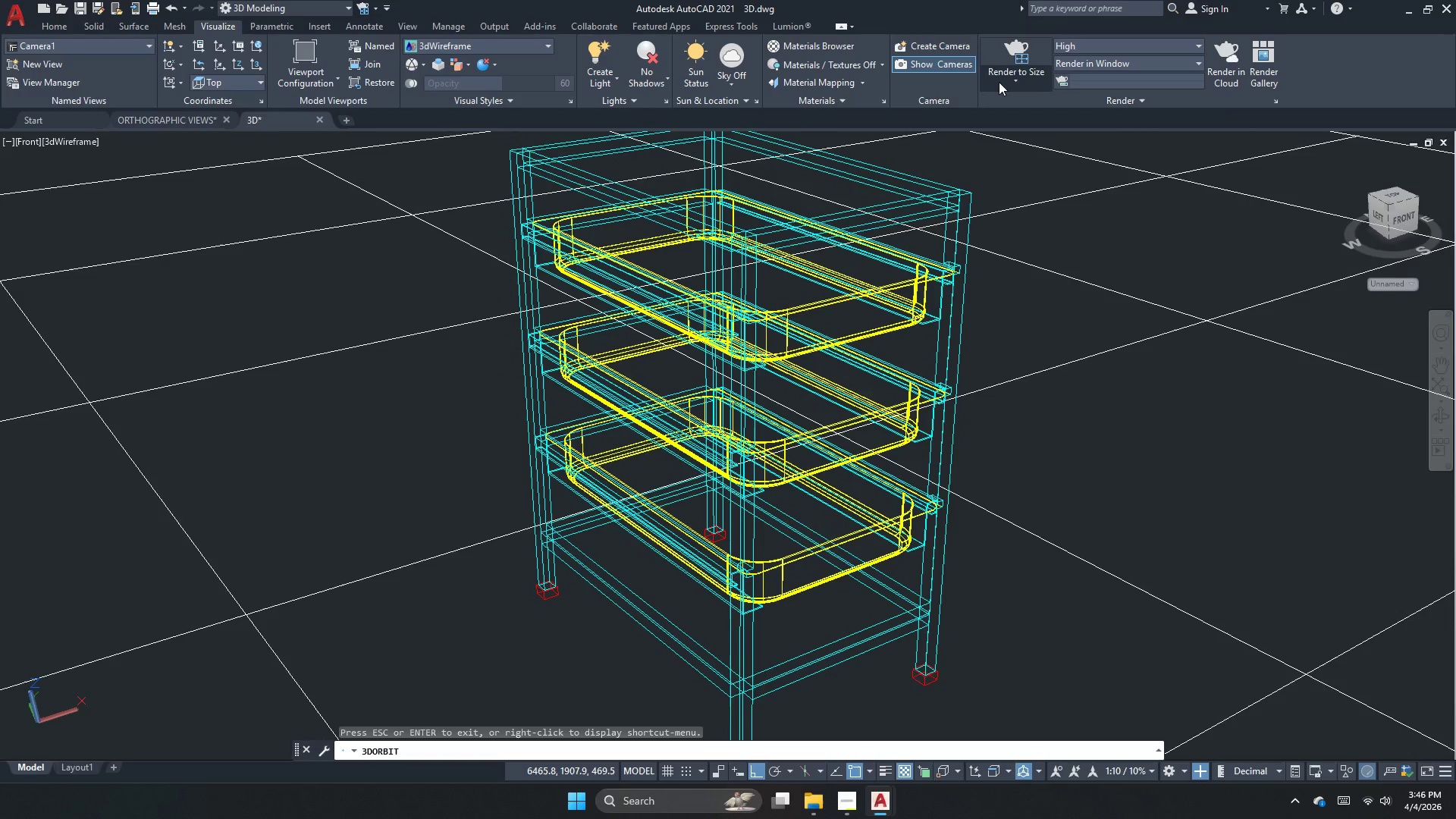 
key(Escape)
 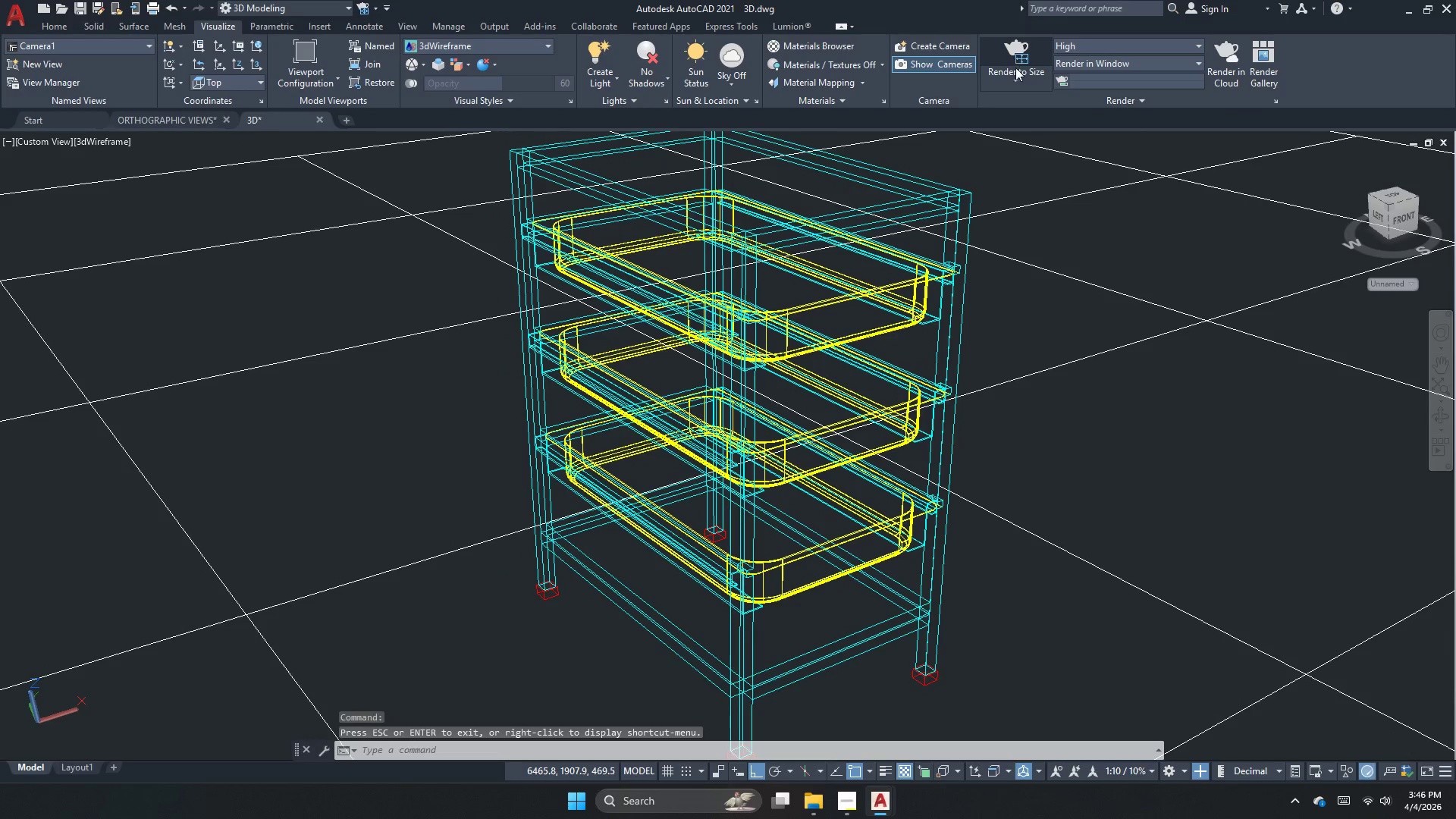 
left_click([1015, 72])
 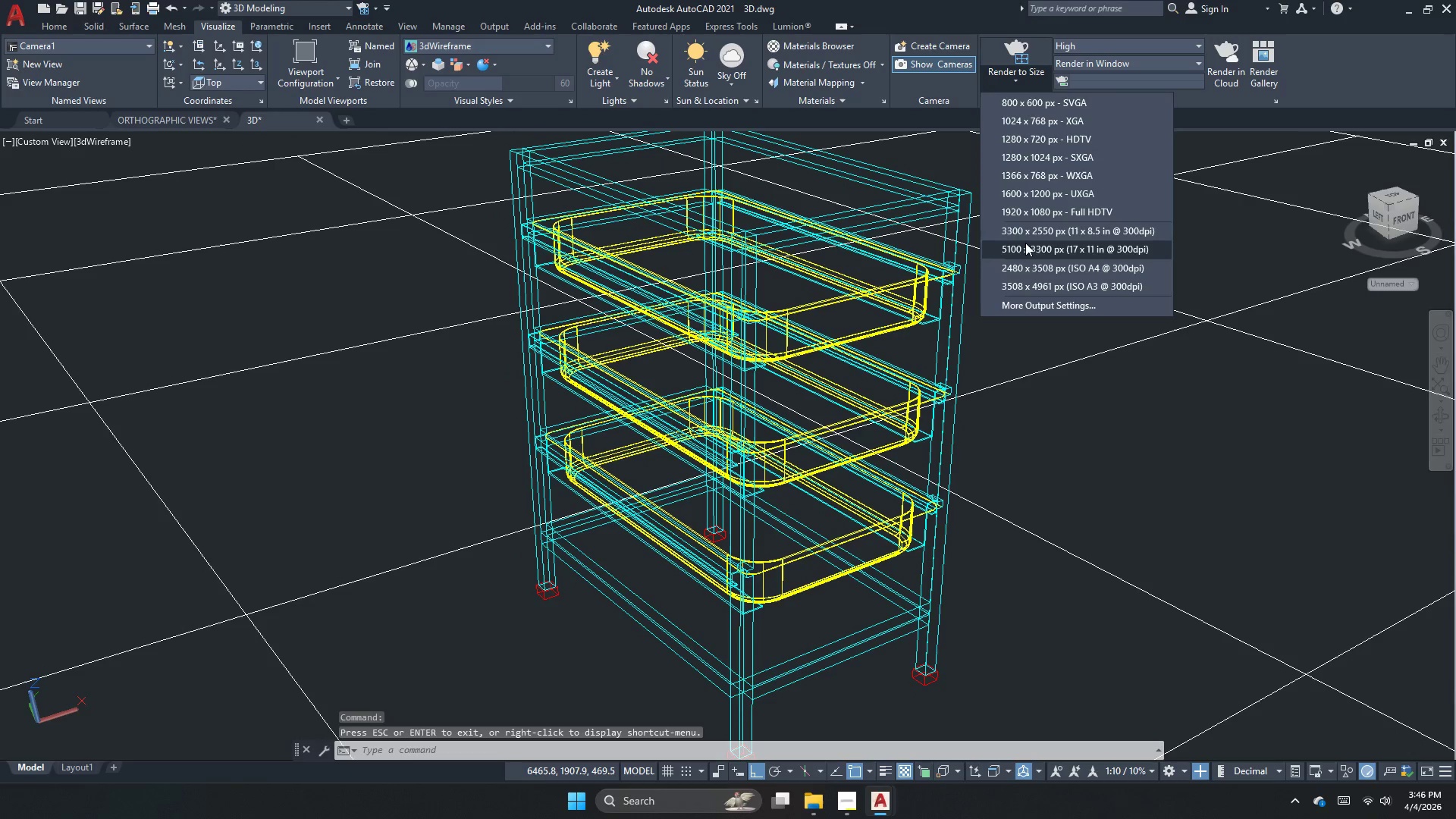 
left_click([1030, 235])
 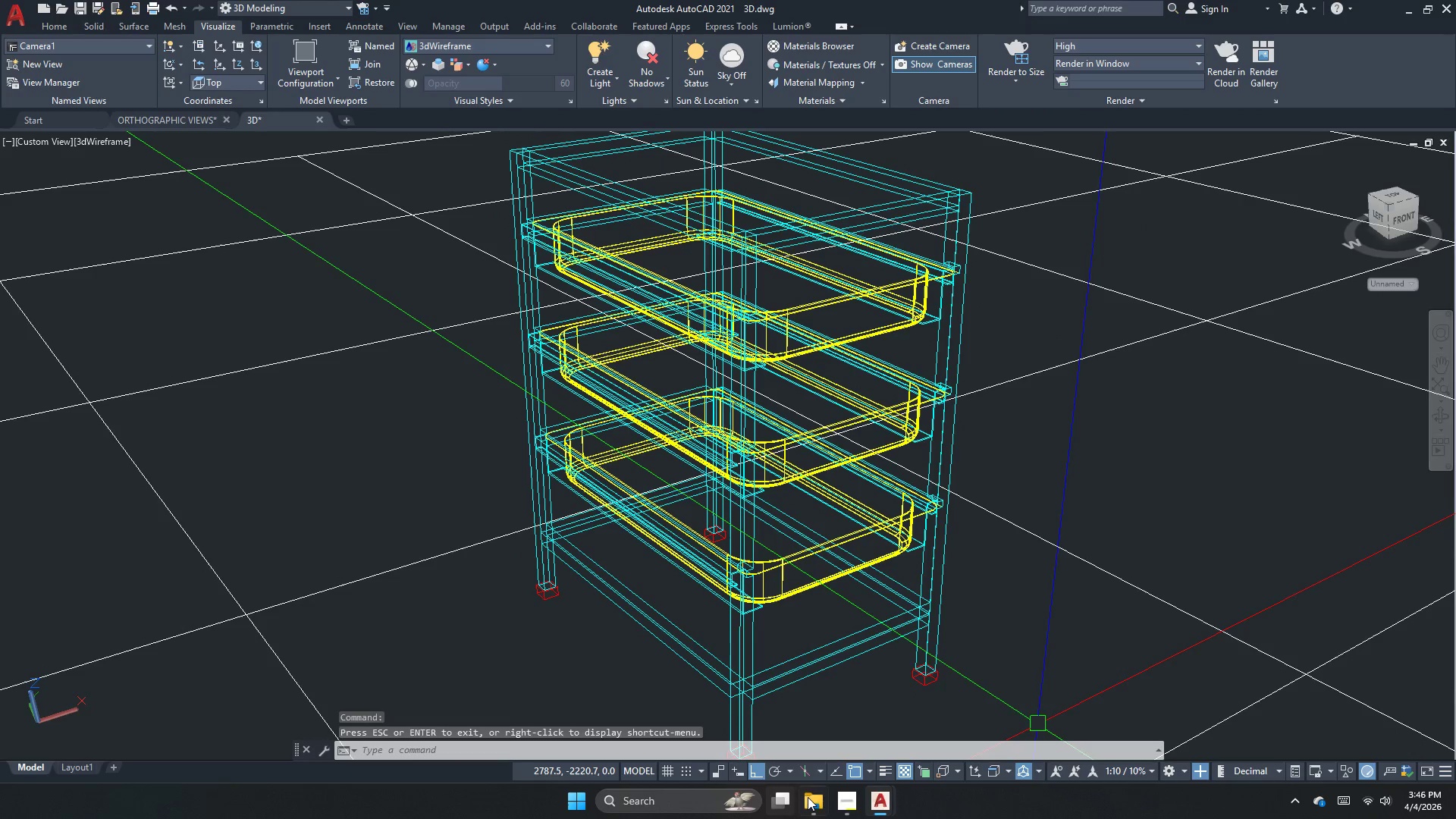 
left_click([849, 799])